 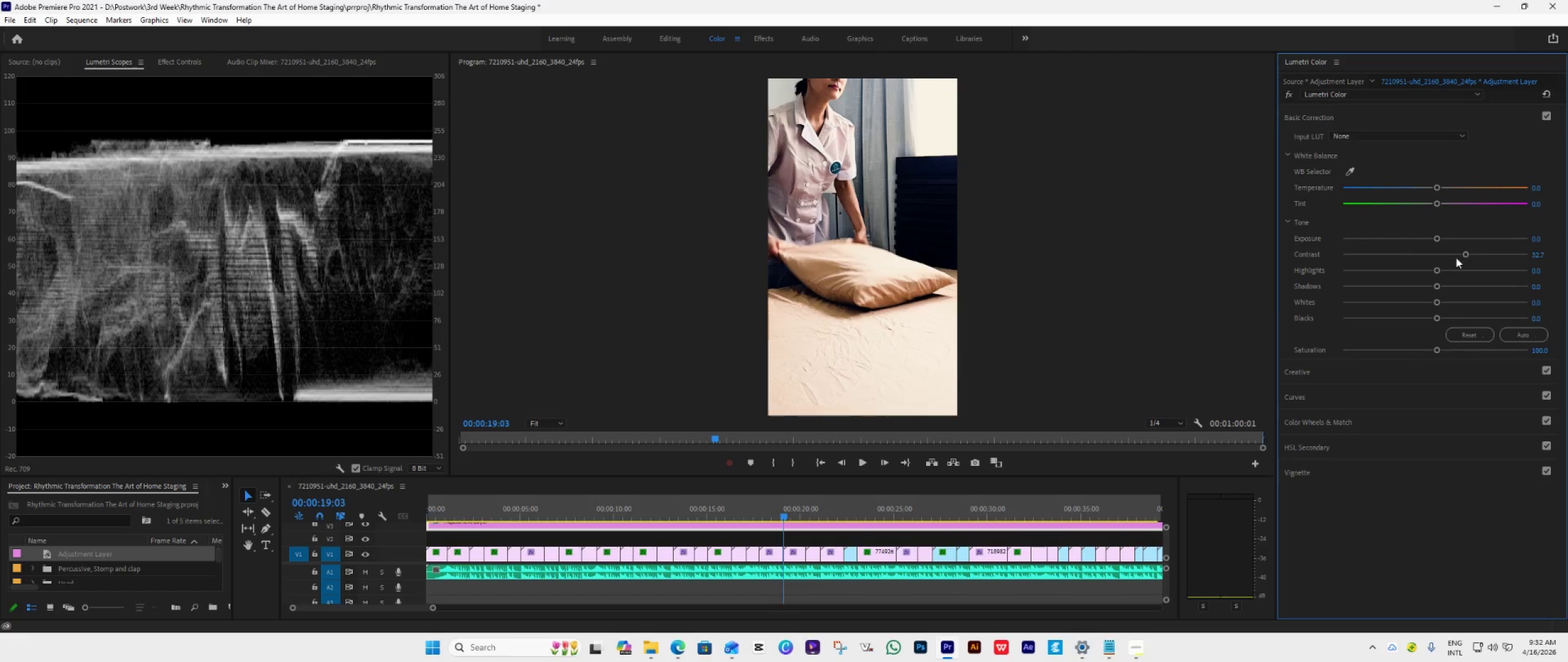 
left_click_drag(start_coordinate=[1437, 238], to_coordinate=[1431, 239])
 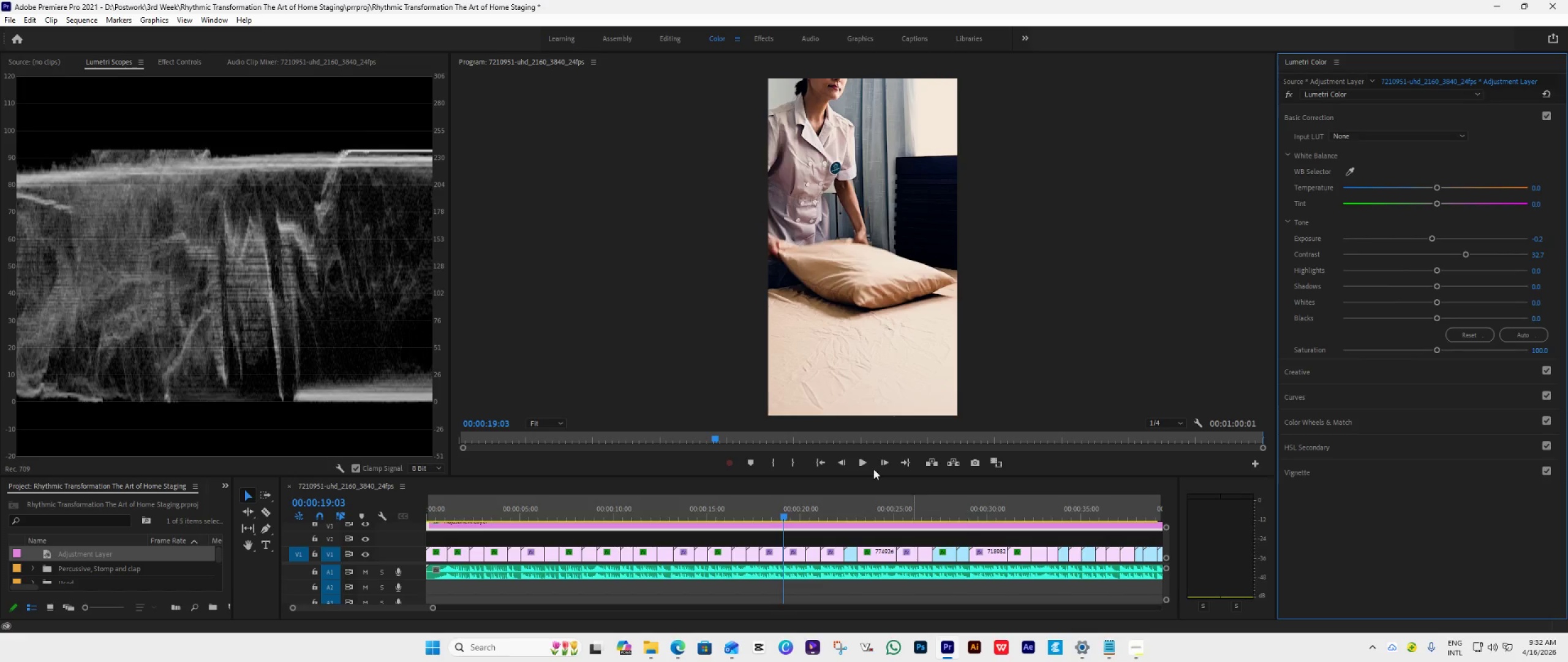 
wait(5.57)
 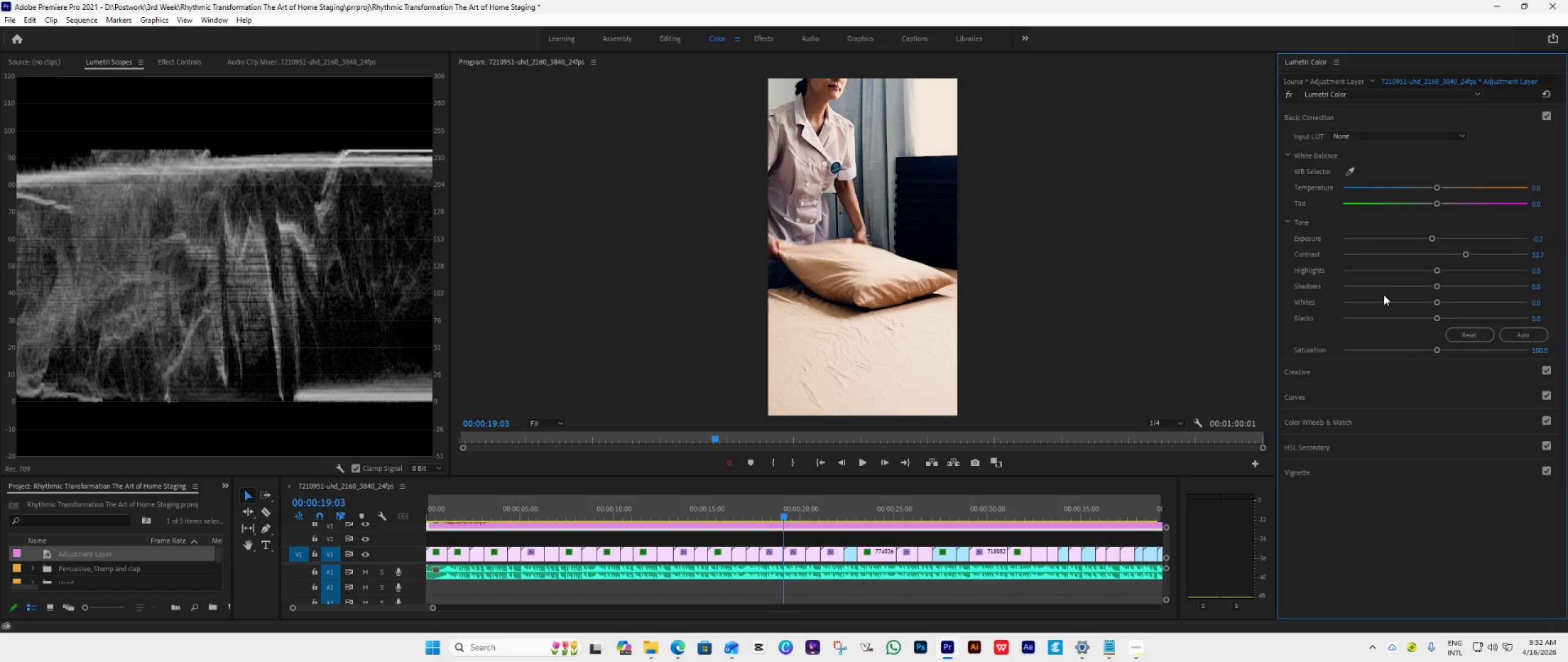 
left_click([867, 459])
 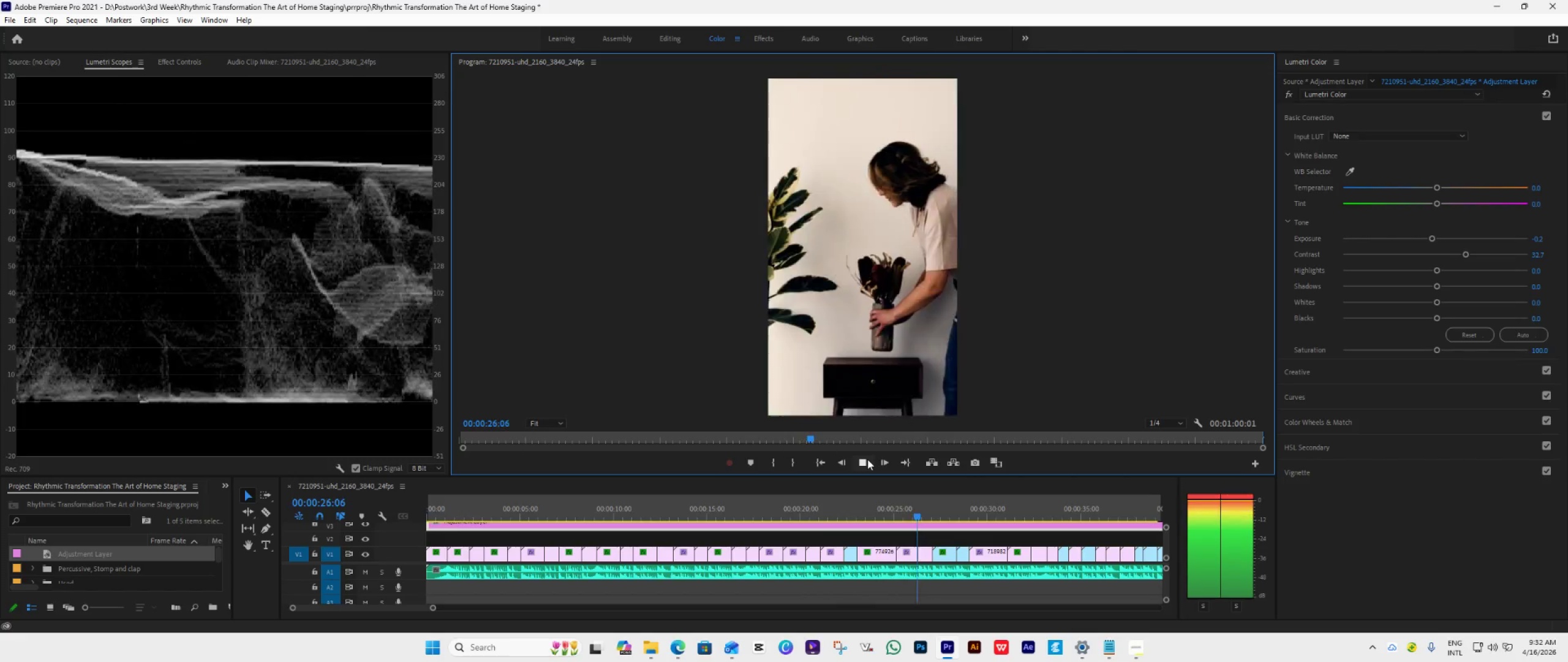 
wait(12.79)
 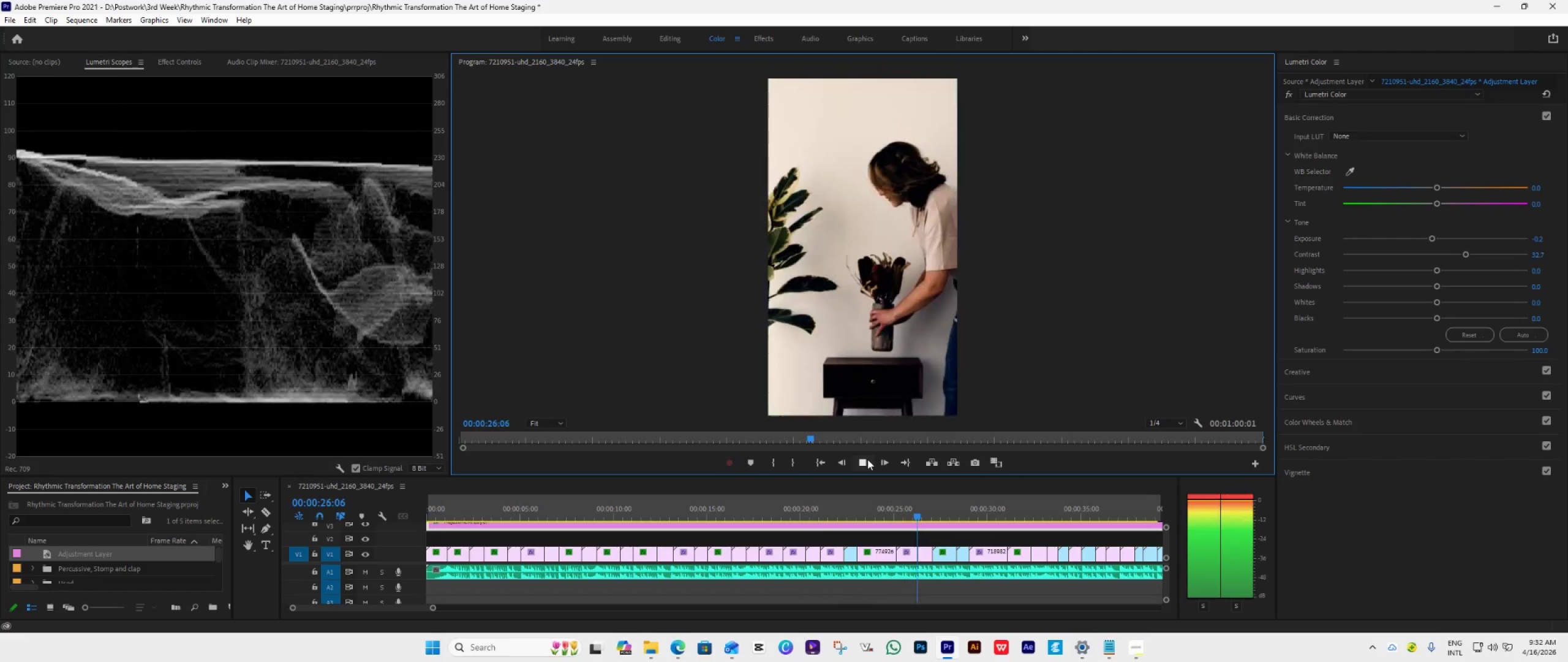 
left_click([864, 463])
 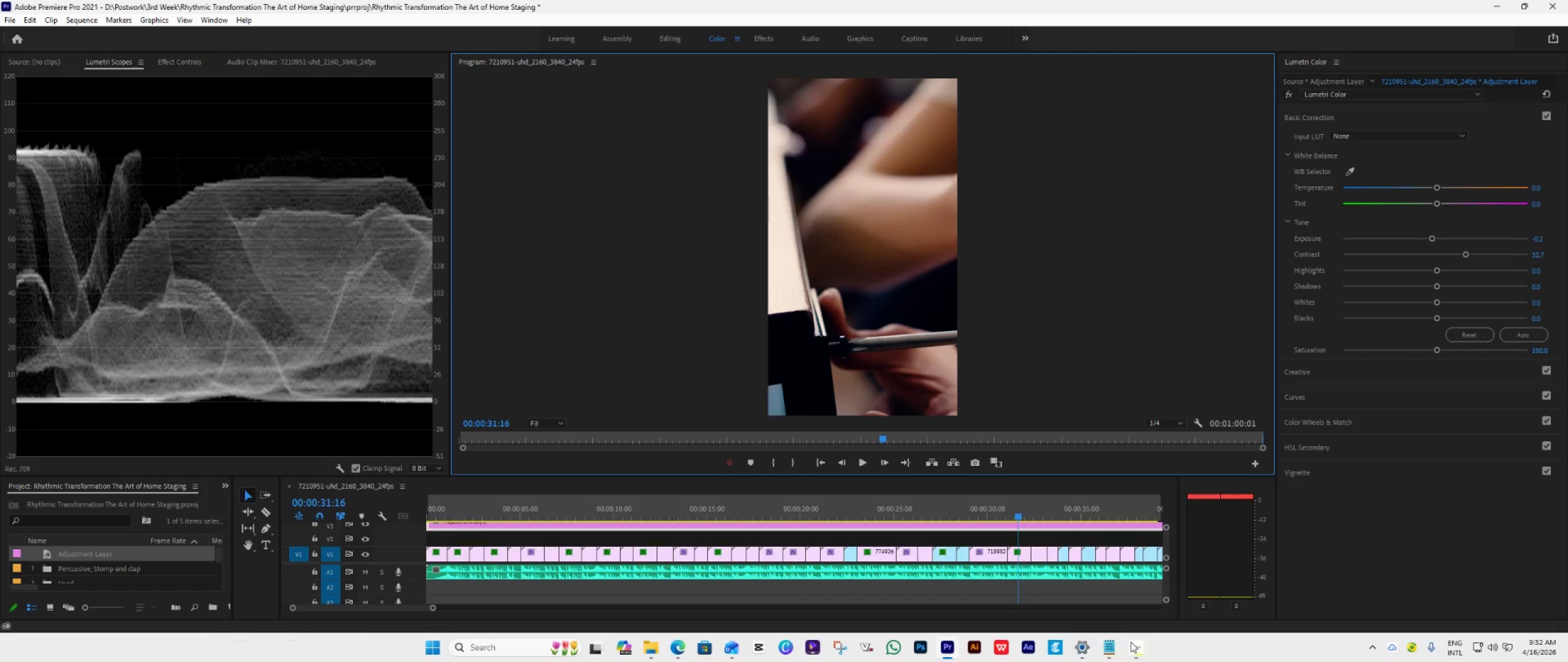 
left_click([1134, 646])
 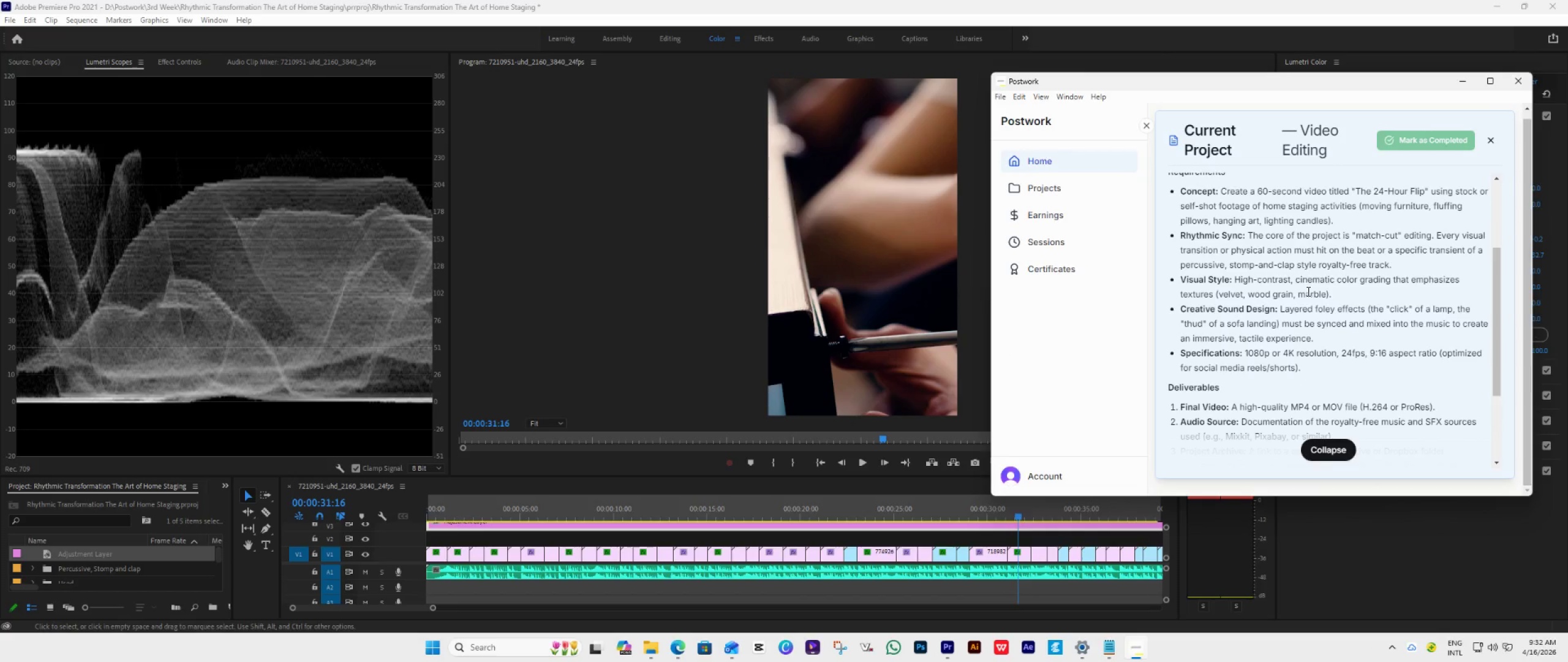 
wait(8.8)
 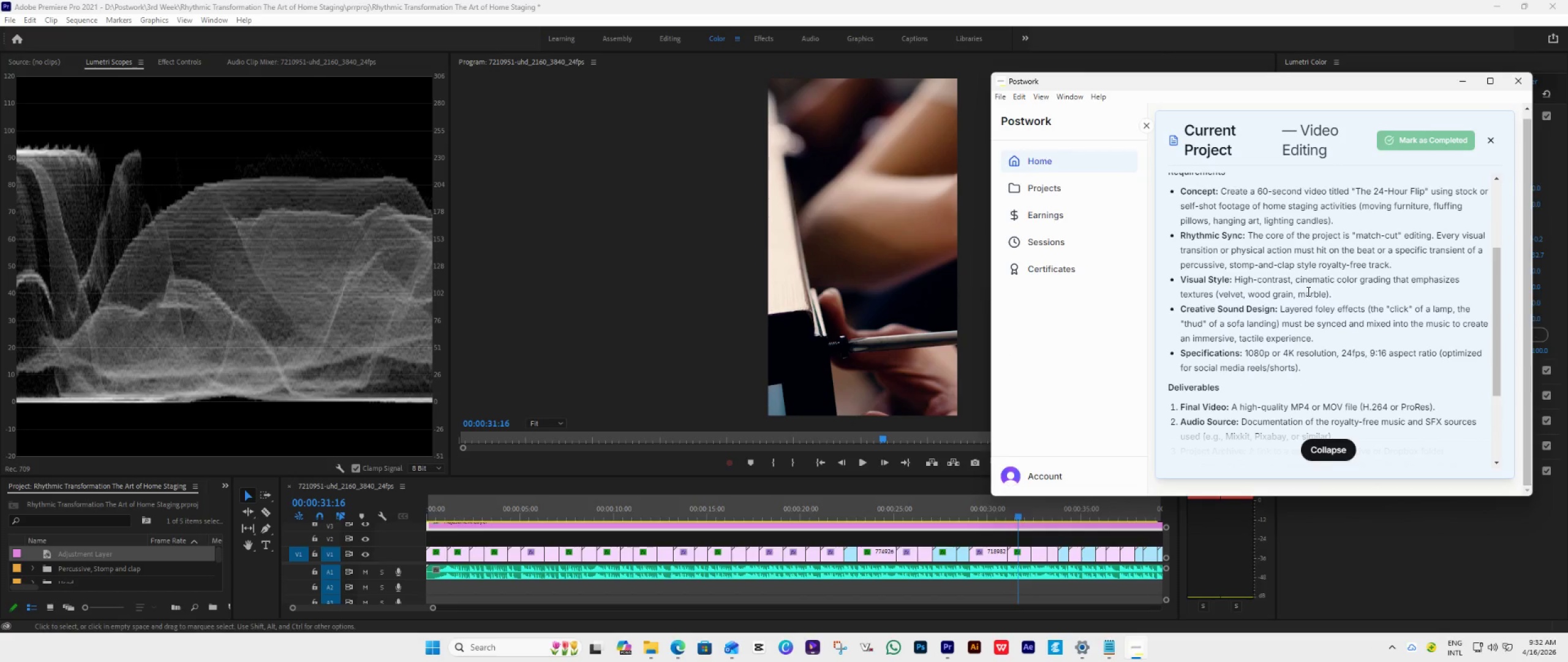 
key(Space)
 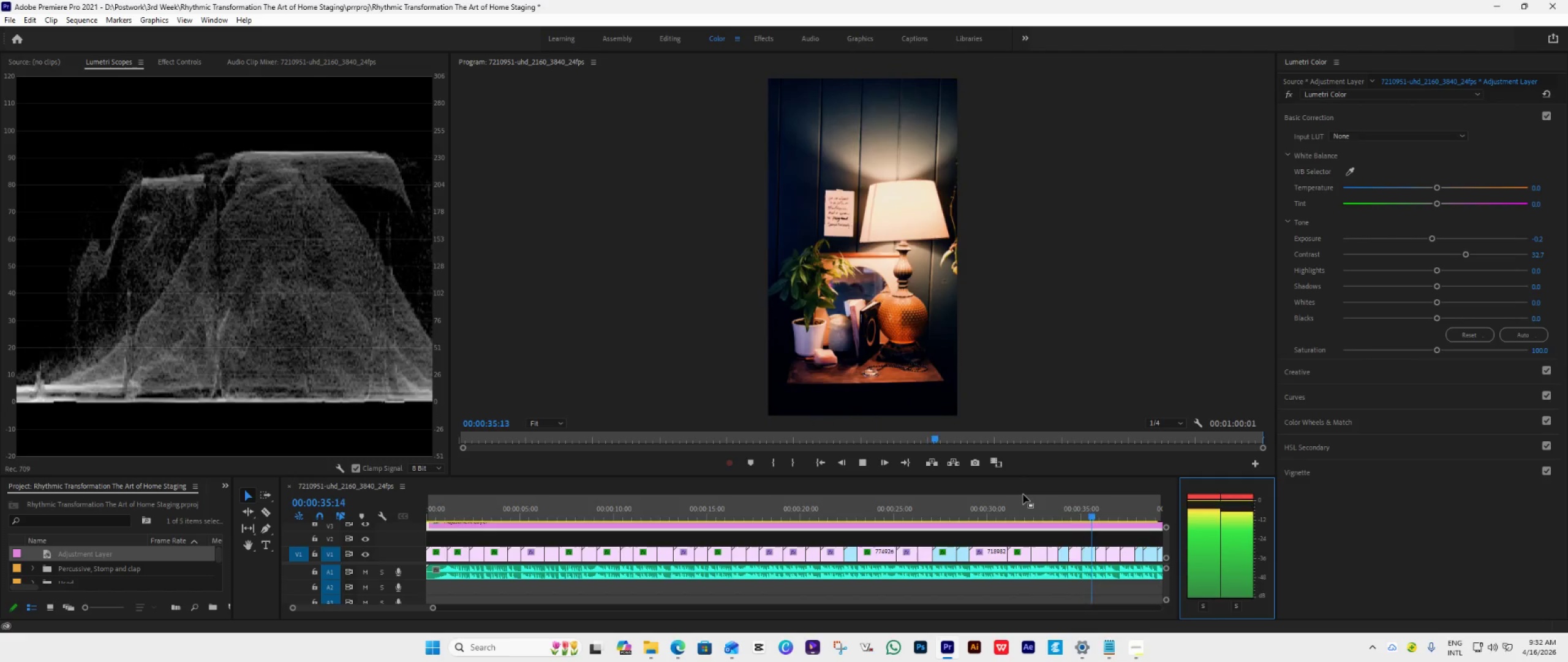 
wait(9.54)
 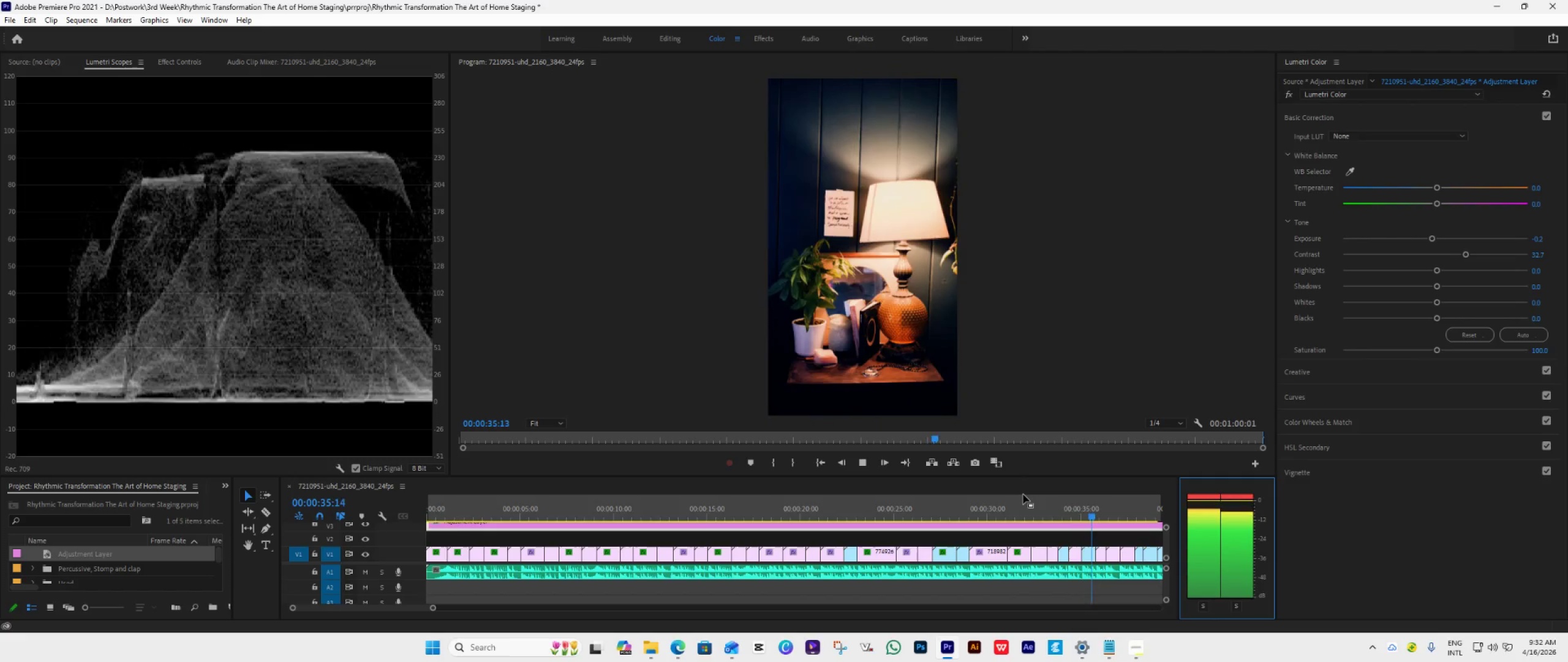 
left_click([867, 461])
 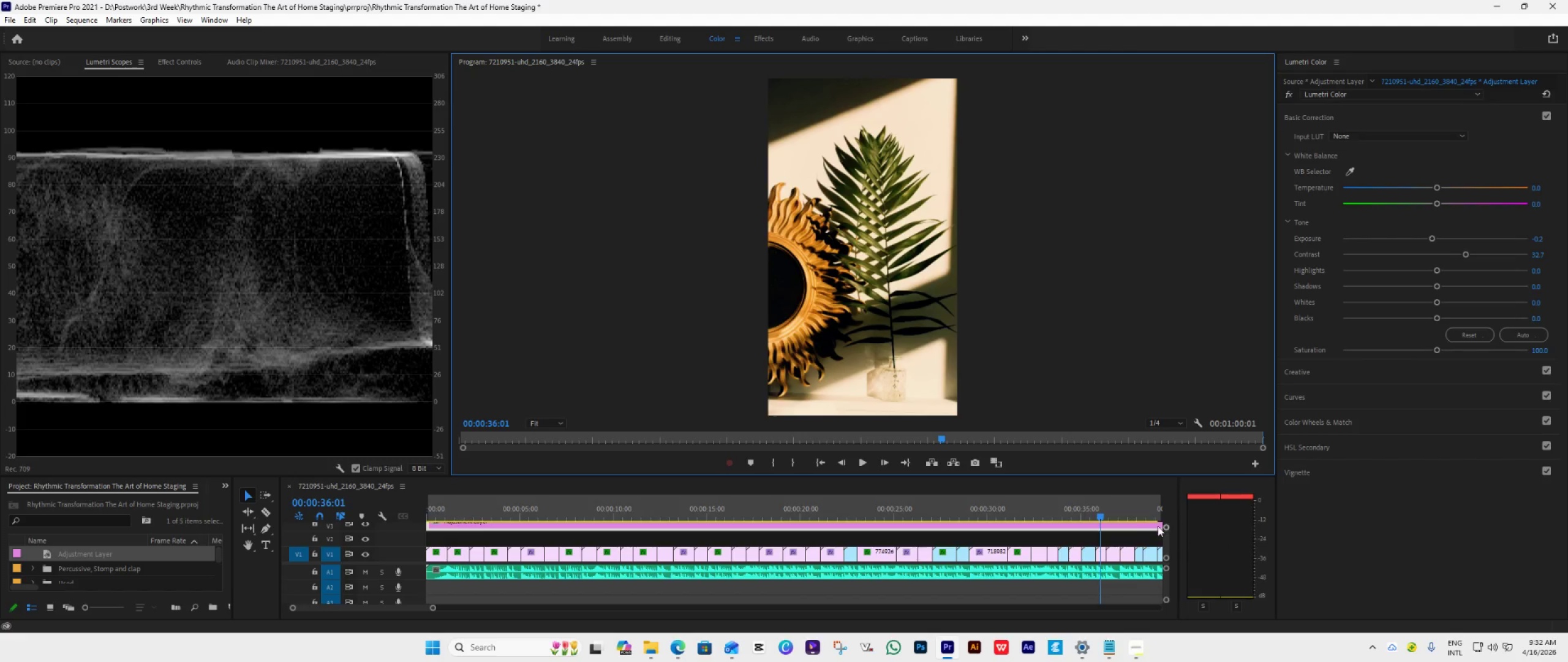 
left_click_drag(start_coordinate=[1098, 515], to_coordinate=[1082, 536])
 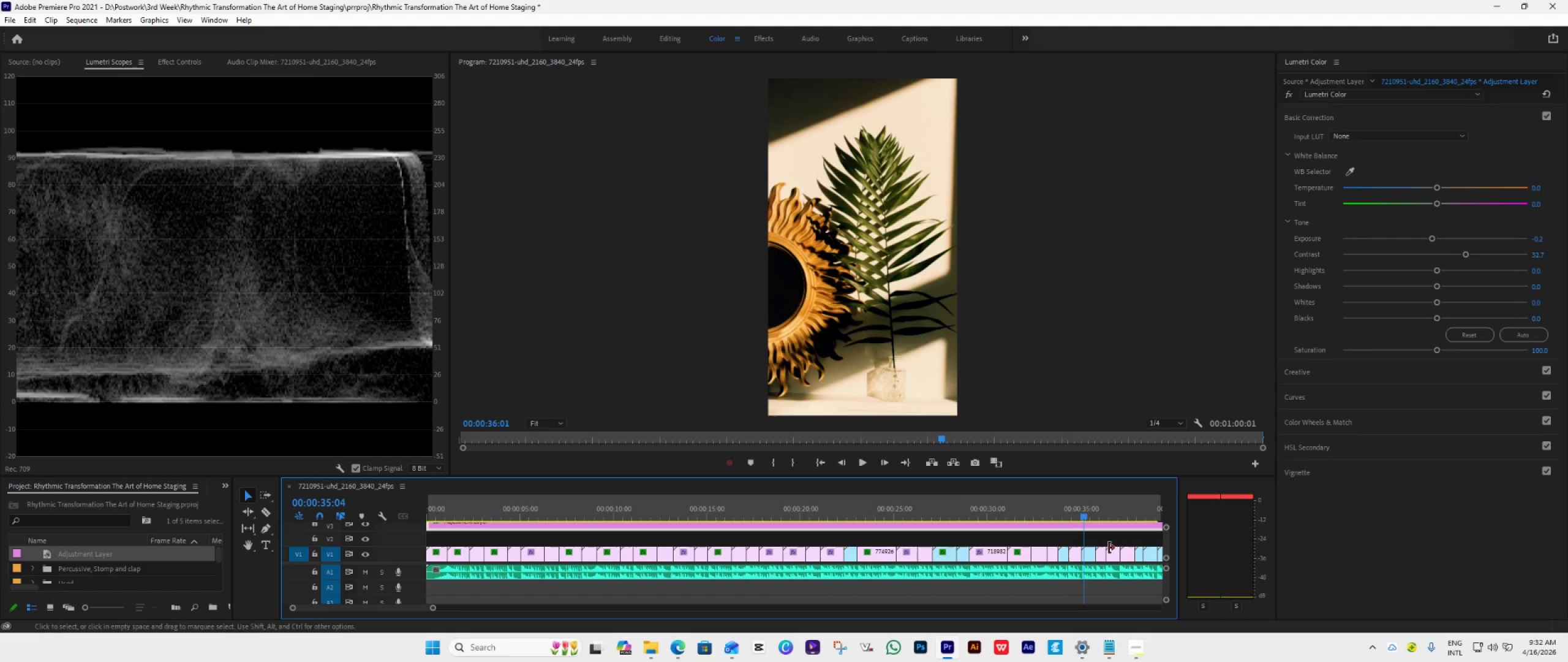 
left_click([1129, 649])